 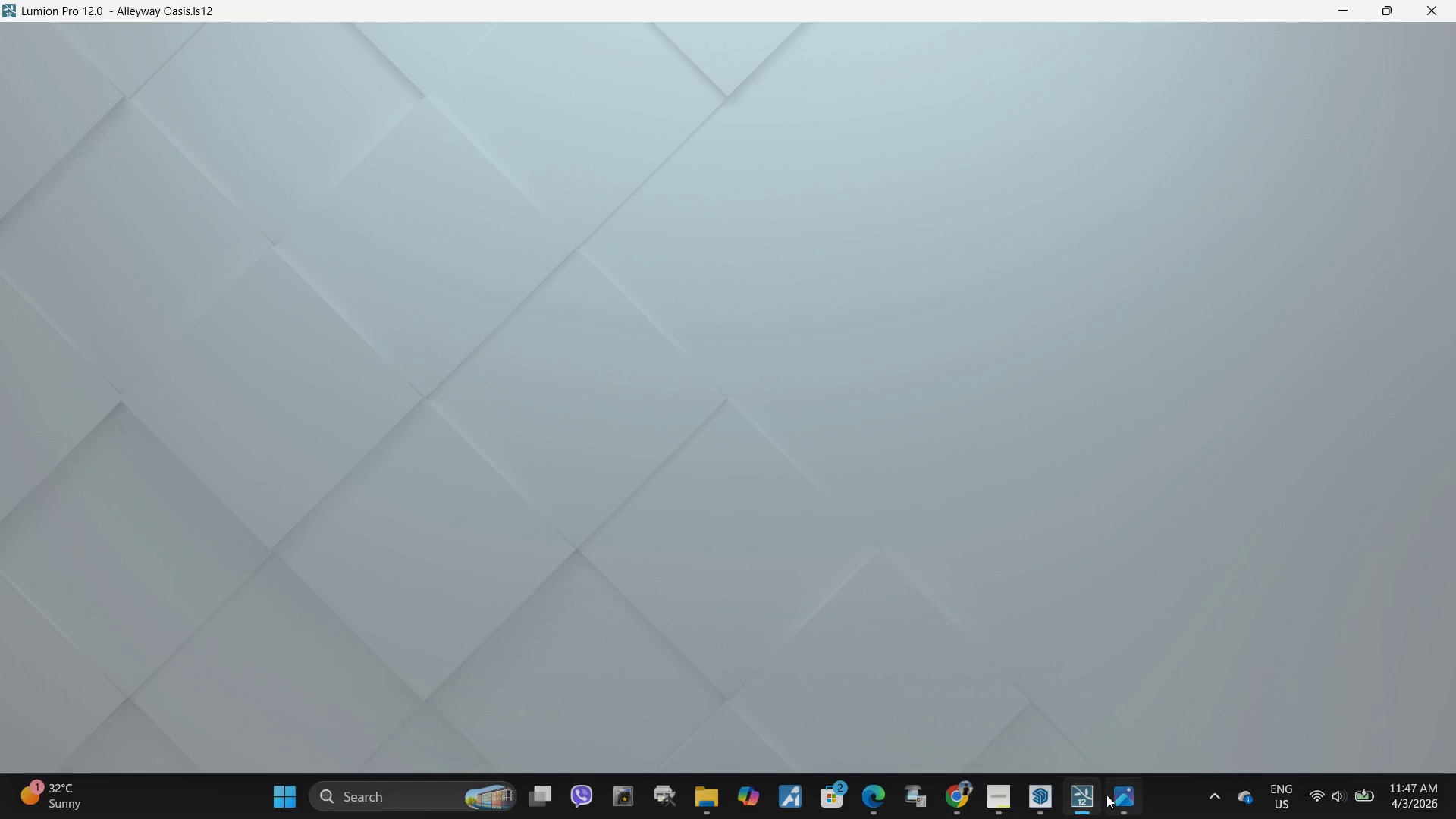 
left_click([726, 685])
 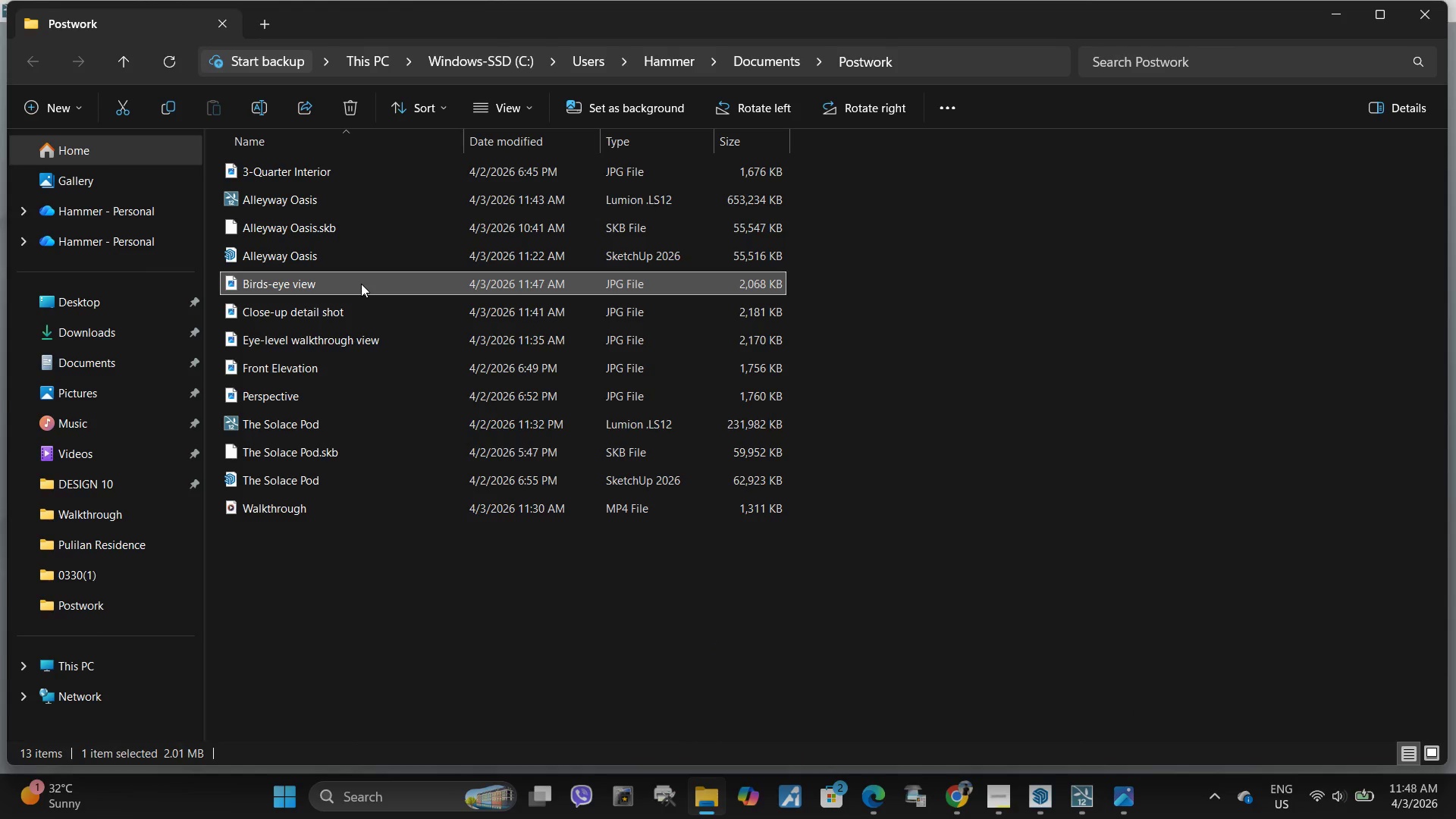 
double_click([361, 284])
 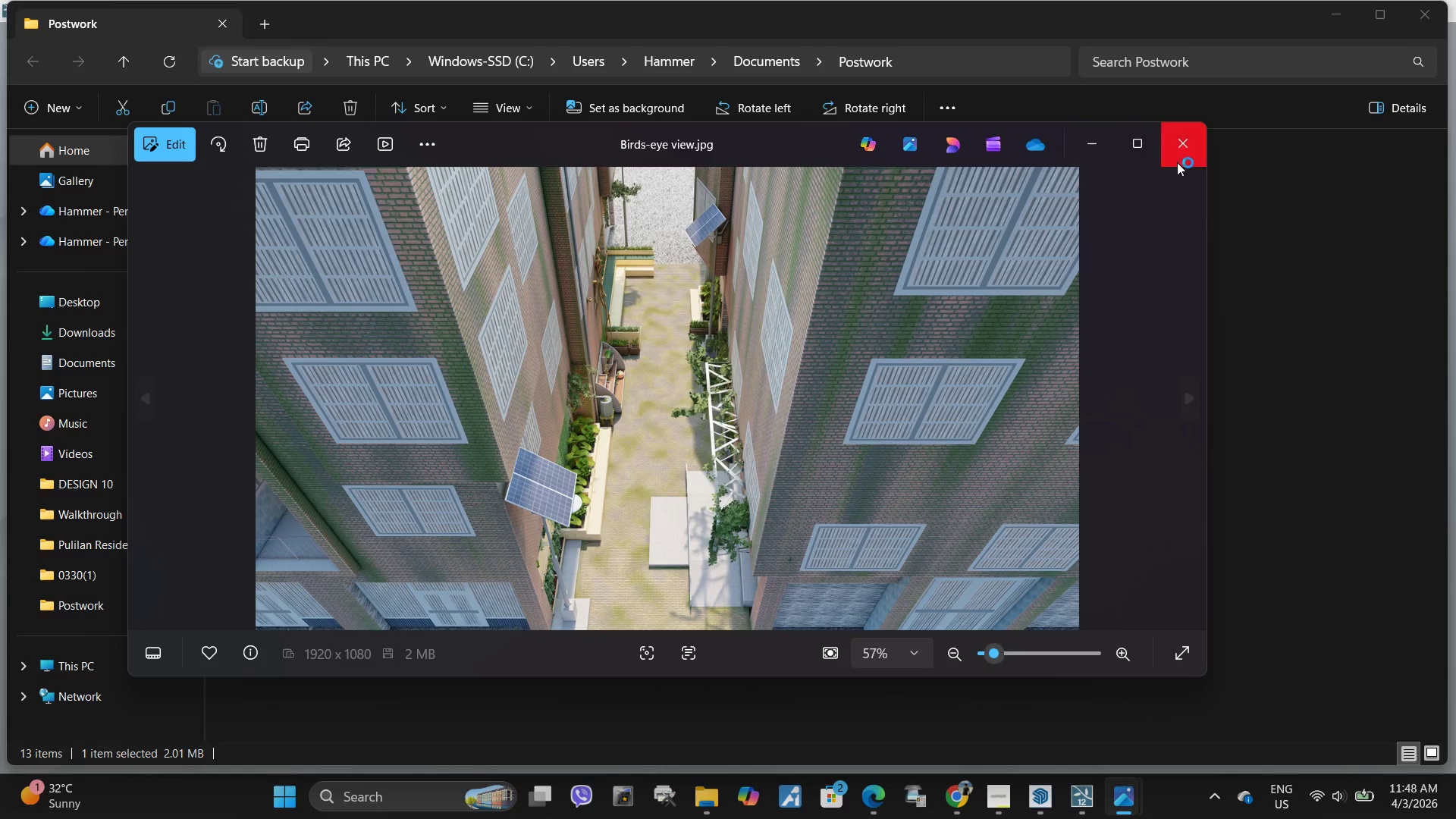 
left_click([1190, 149])
 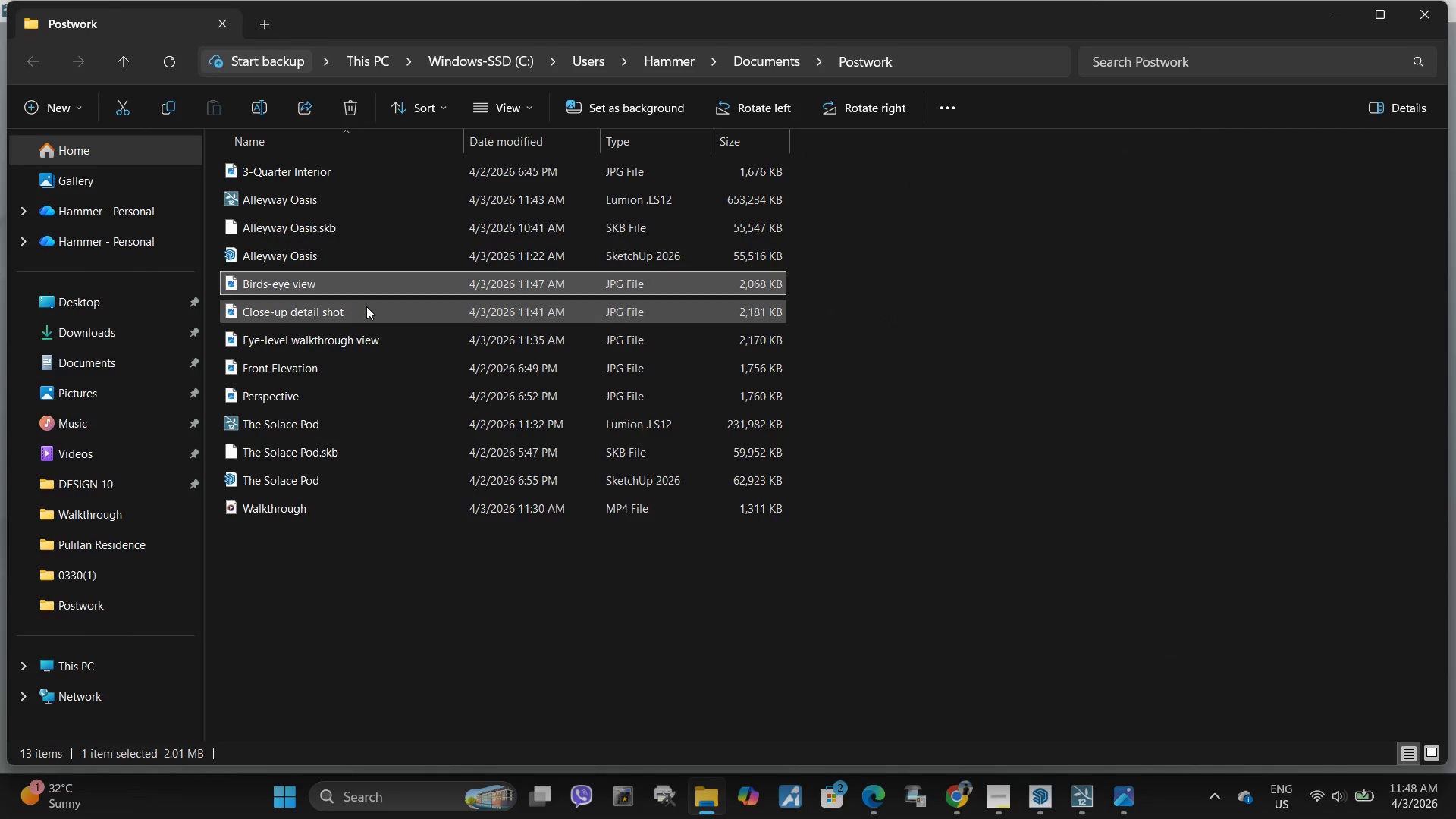 
double_click([366, 306])
 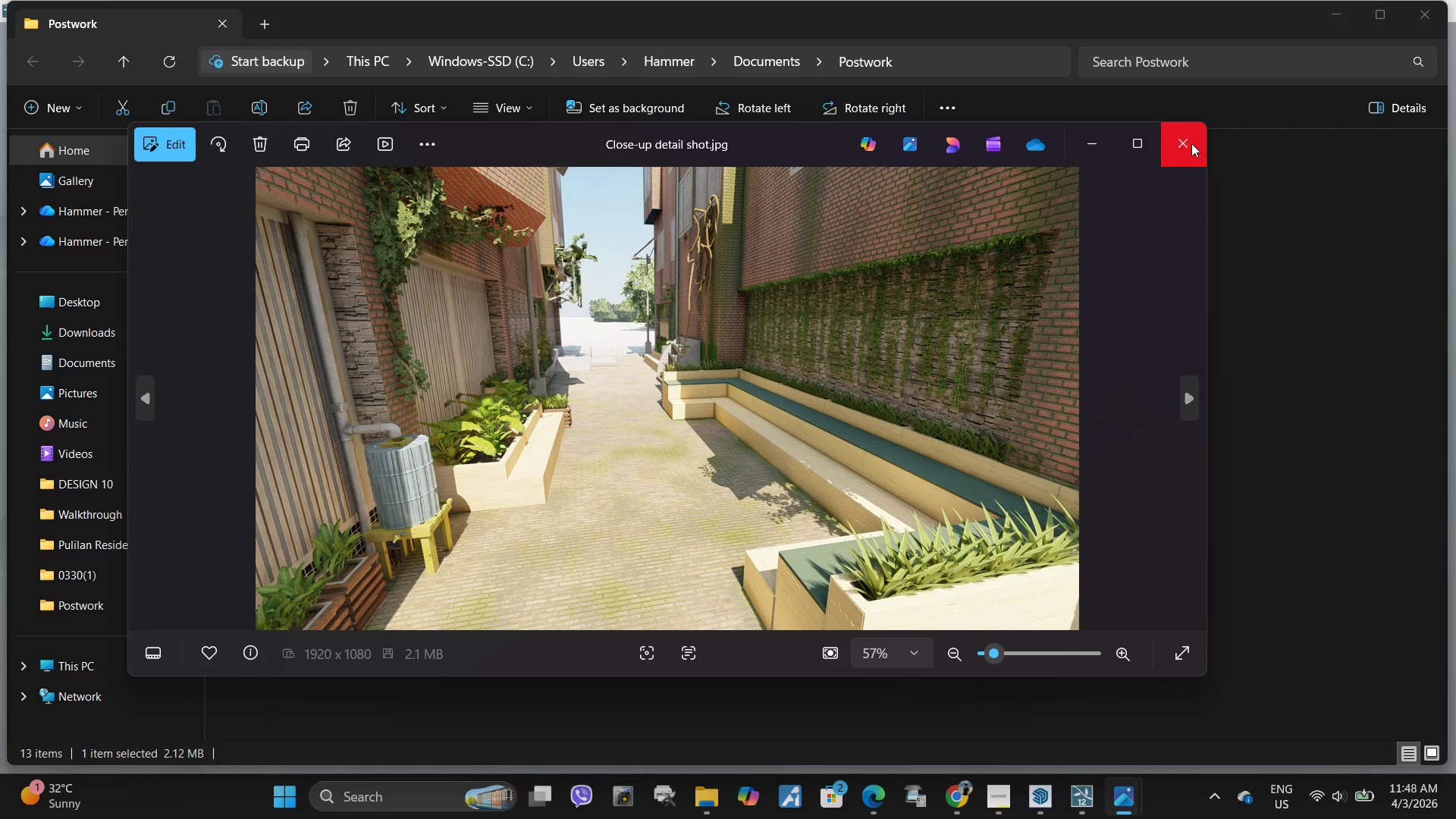 
left_click([1191, 143])
 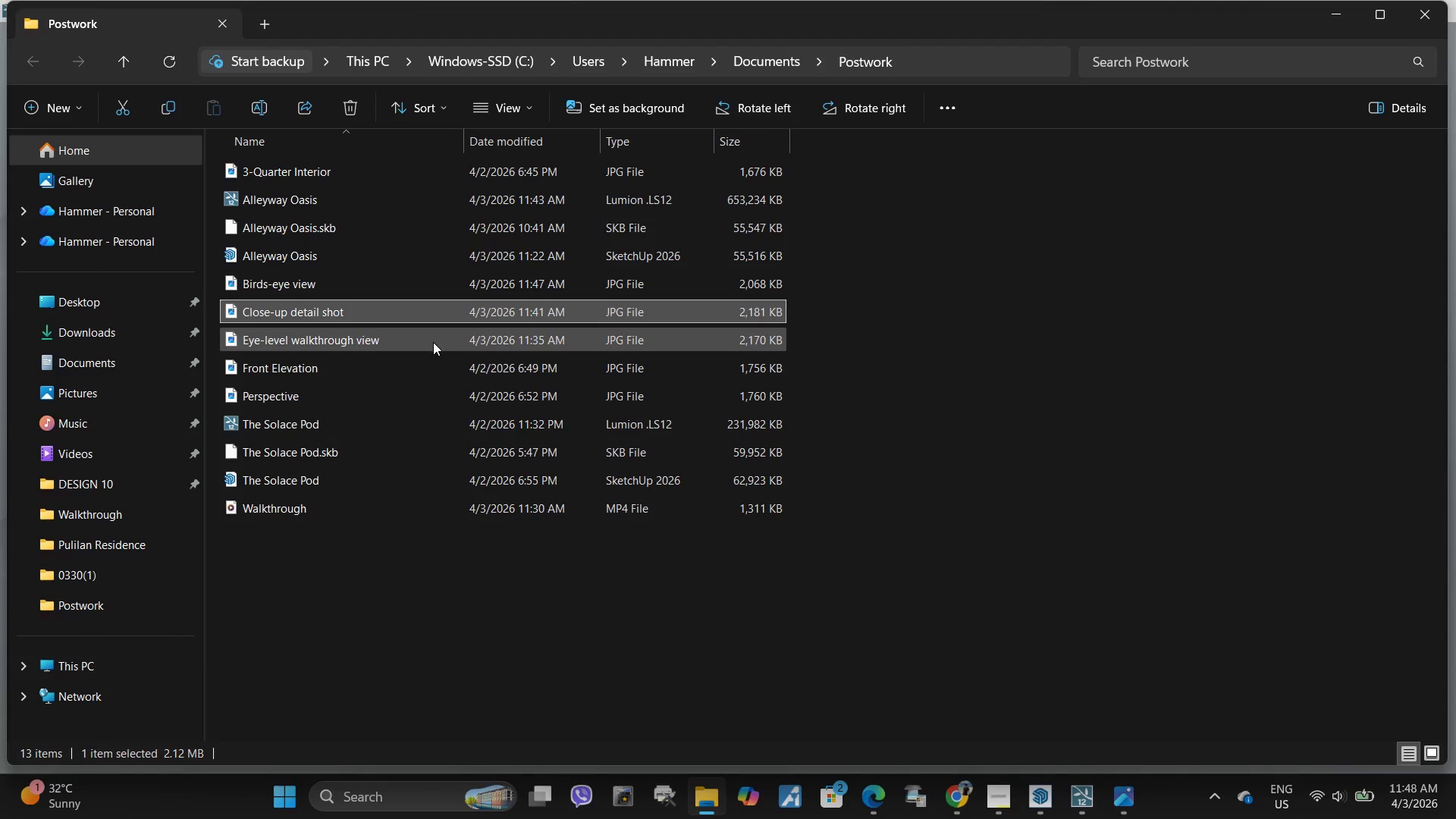 
double_click([433, 342])
 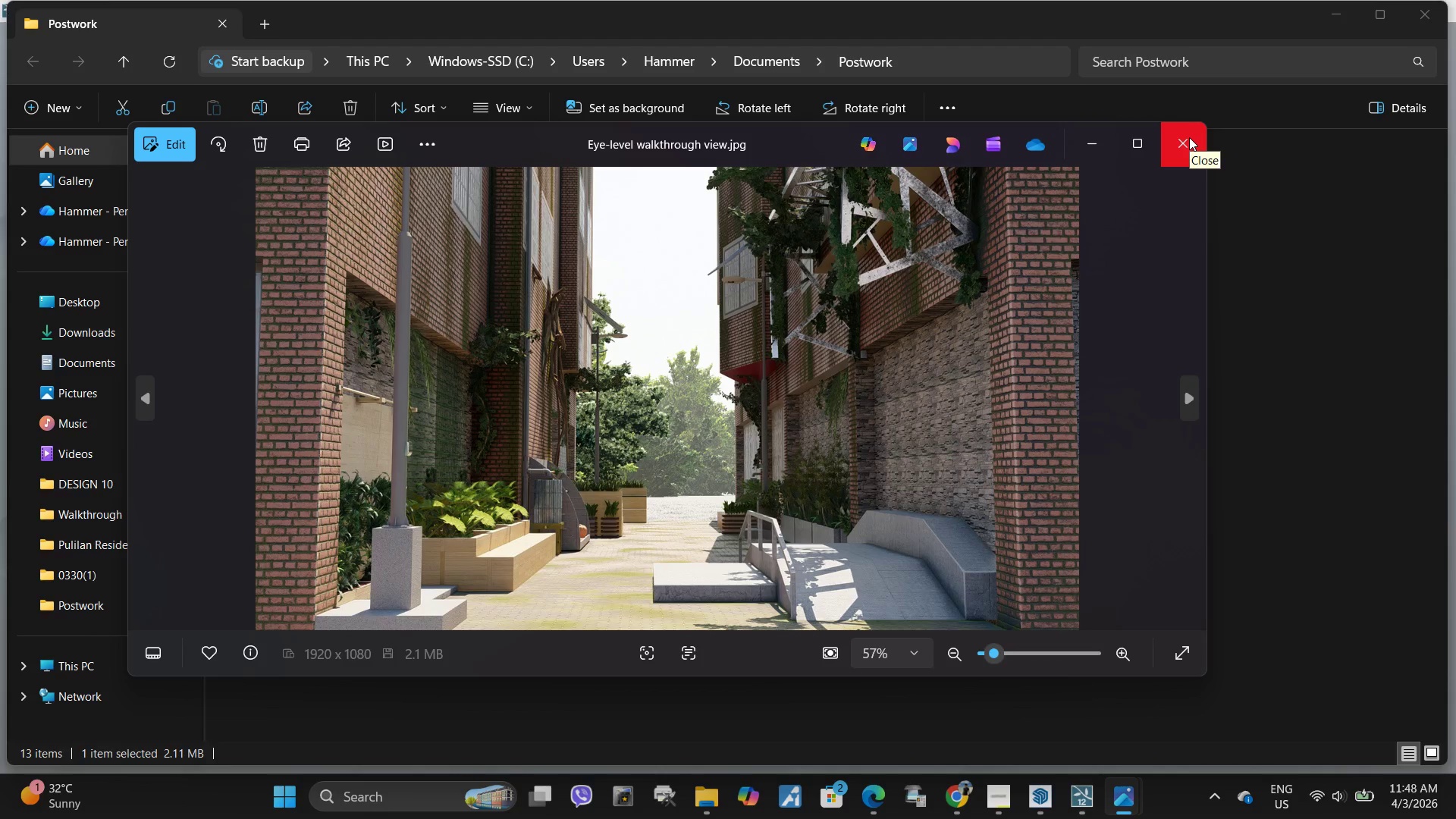 
wait(5.22)
 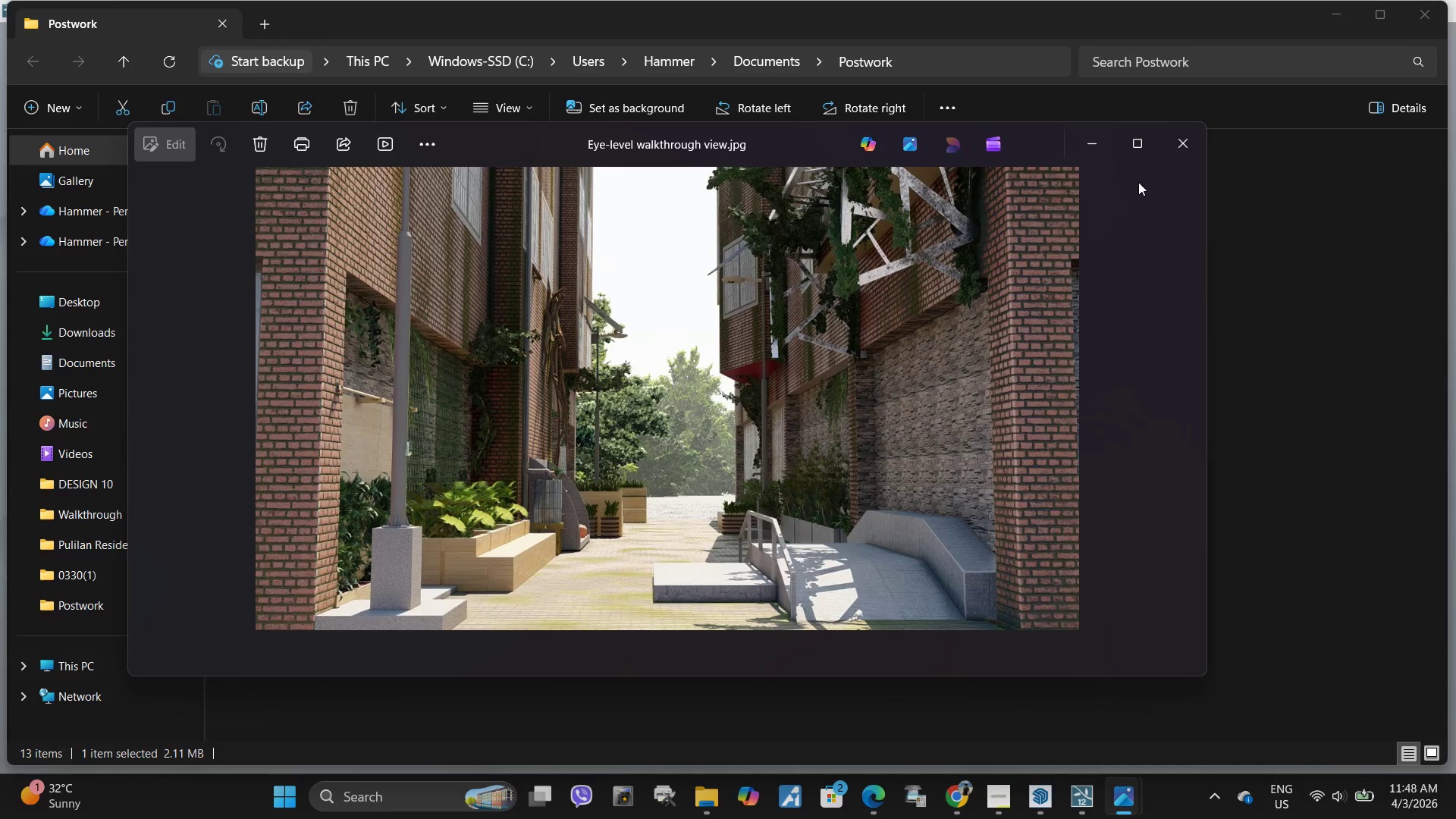 
left_click([1189, 137])
 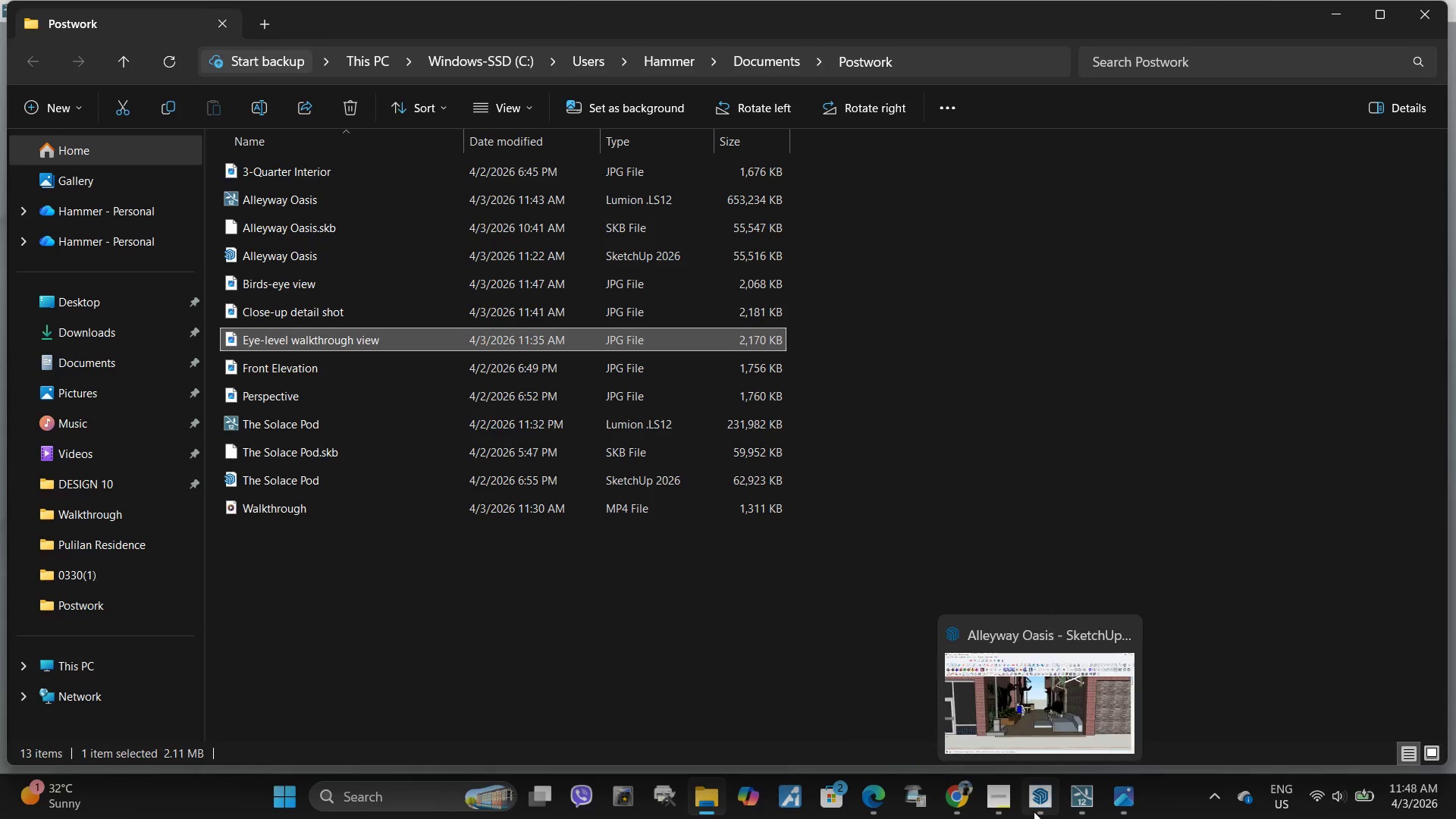 
wait(10.84)
 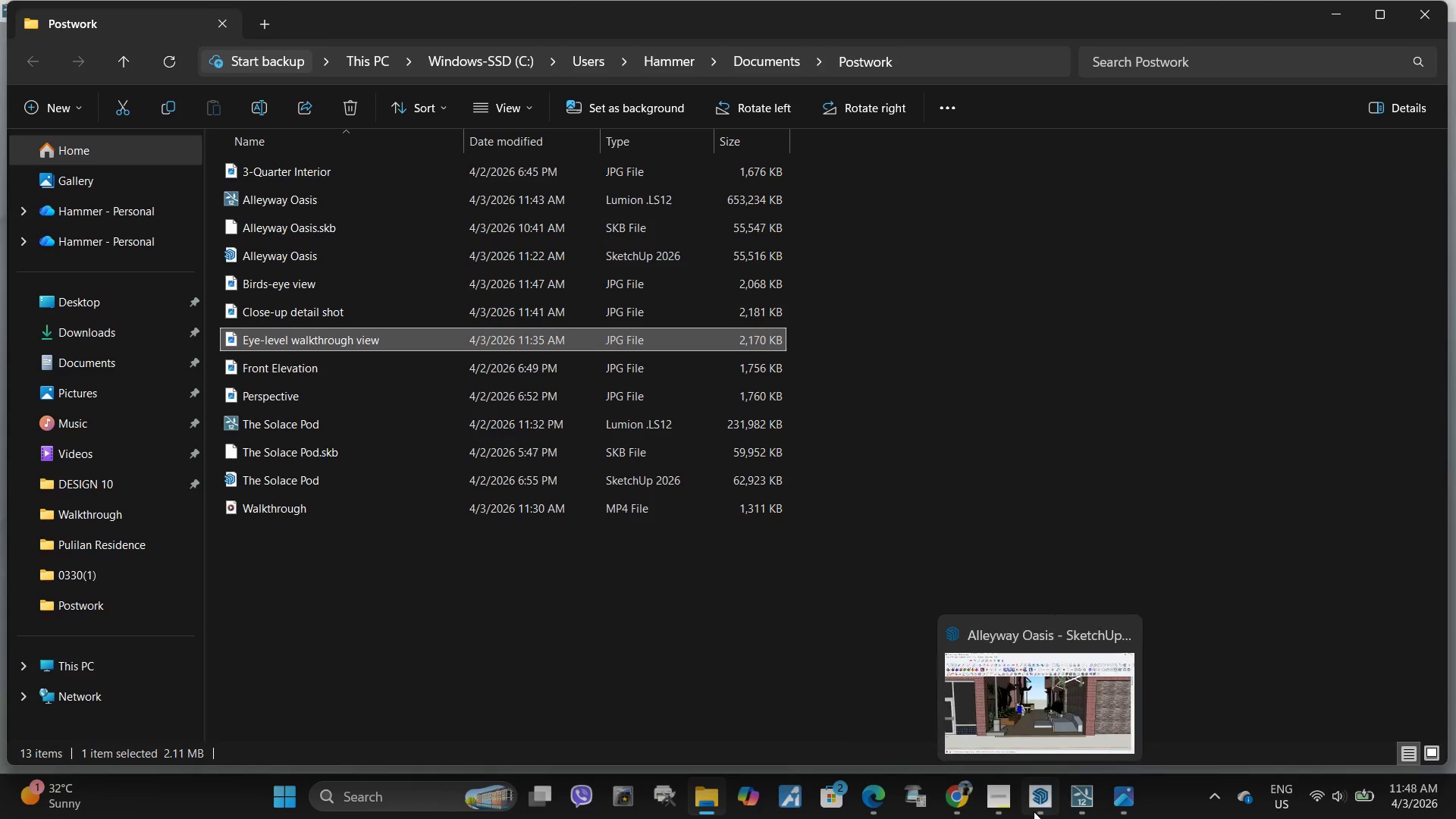 
left_click([1046, 808])
 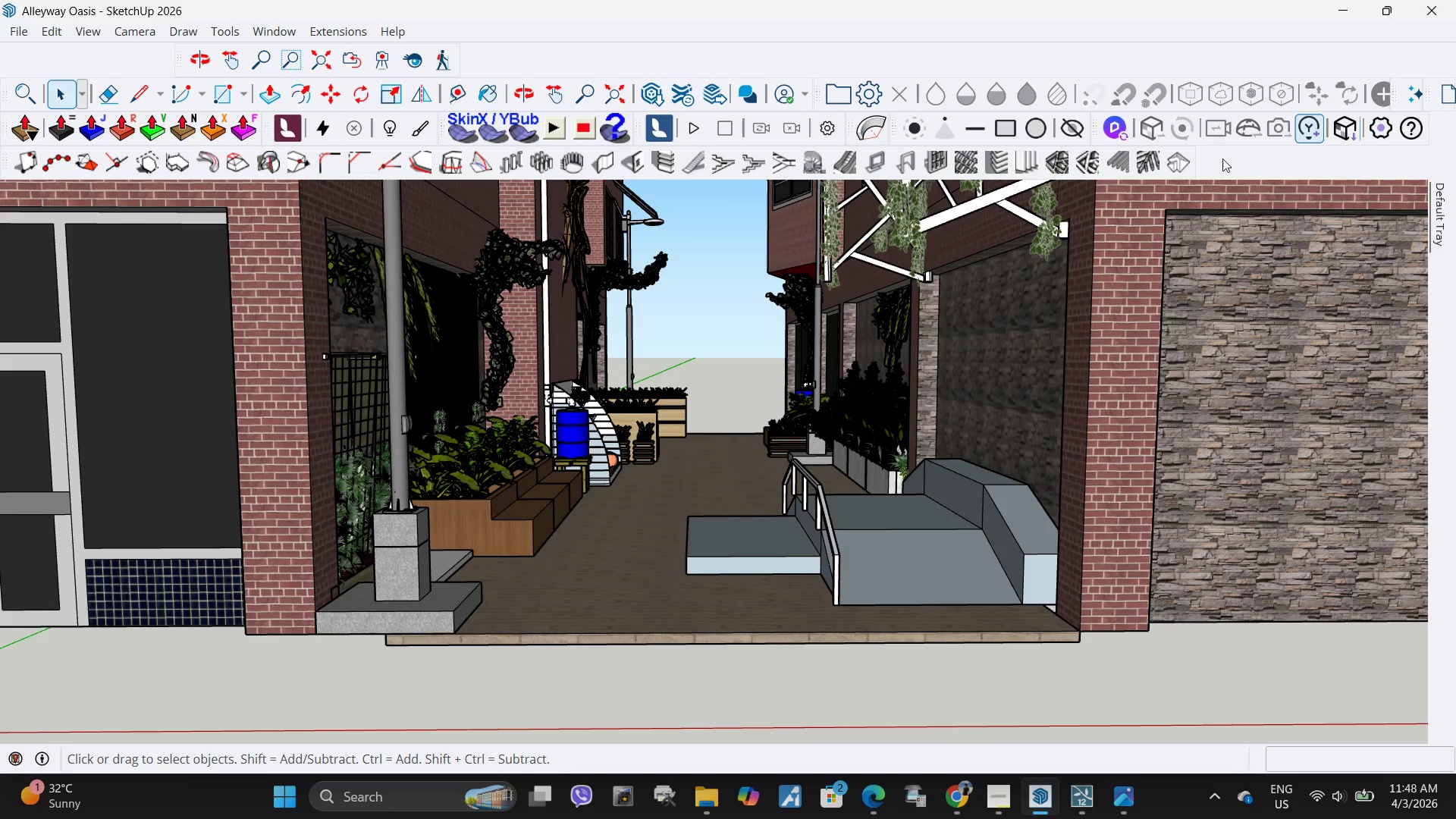 
scroll: coordinate [1236, 695], scroll_direction: down, amount: 11.0
 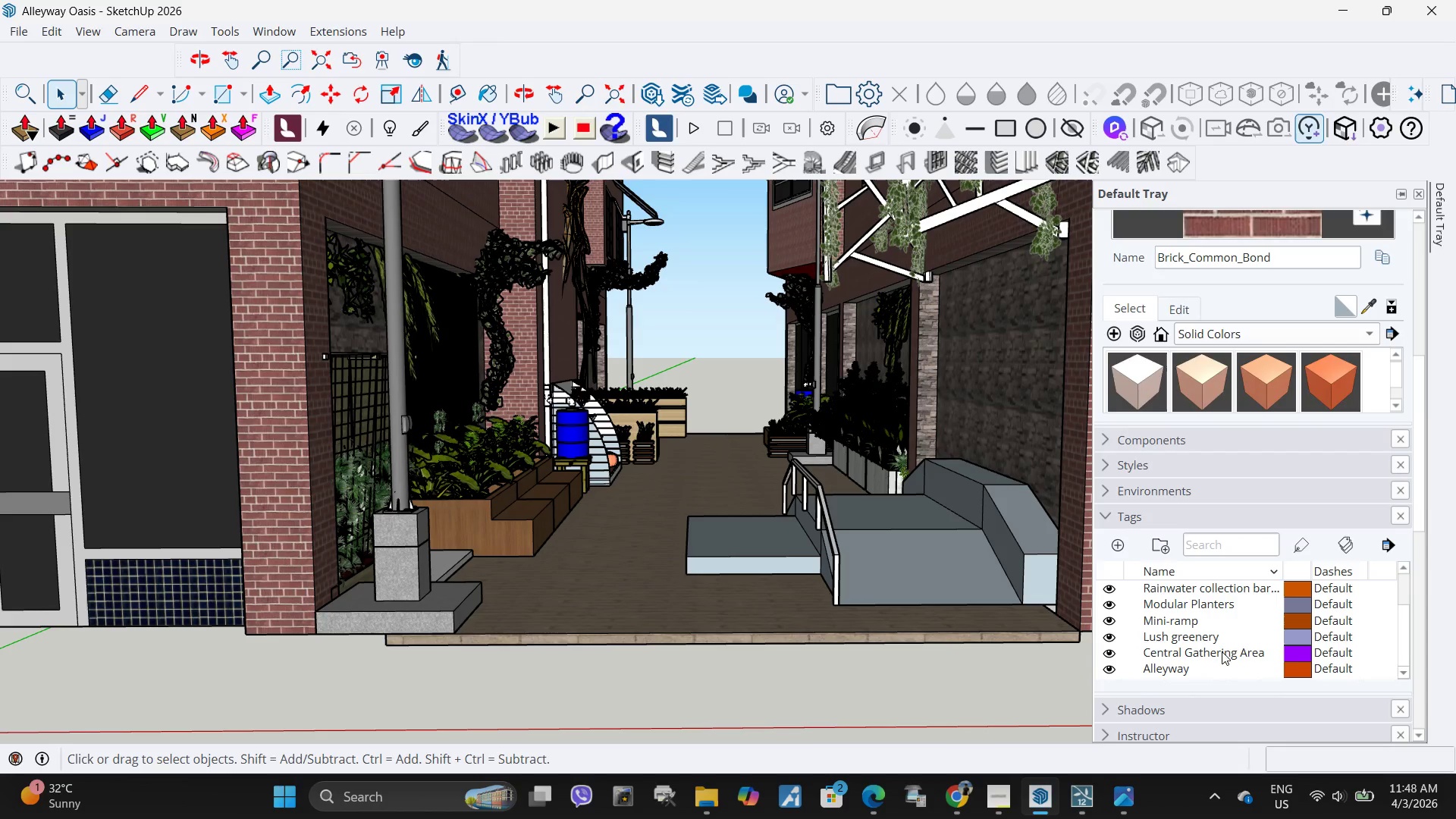 
left_click([1195, 585])
 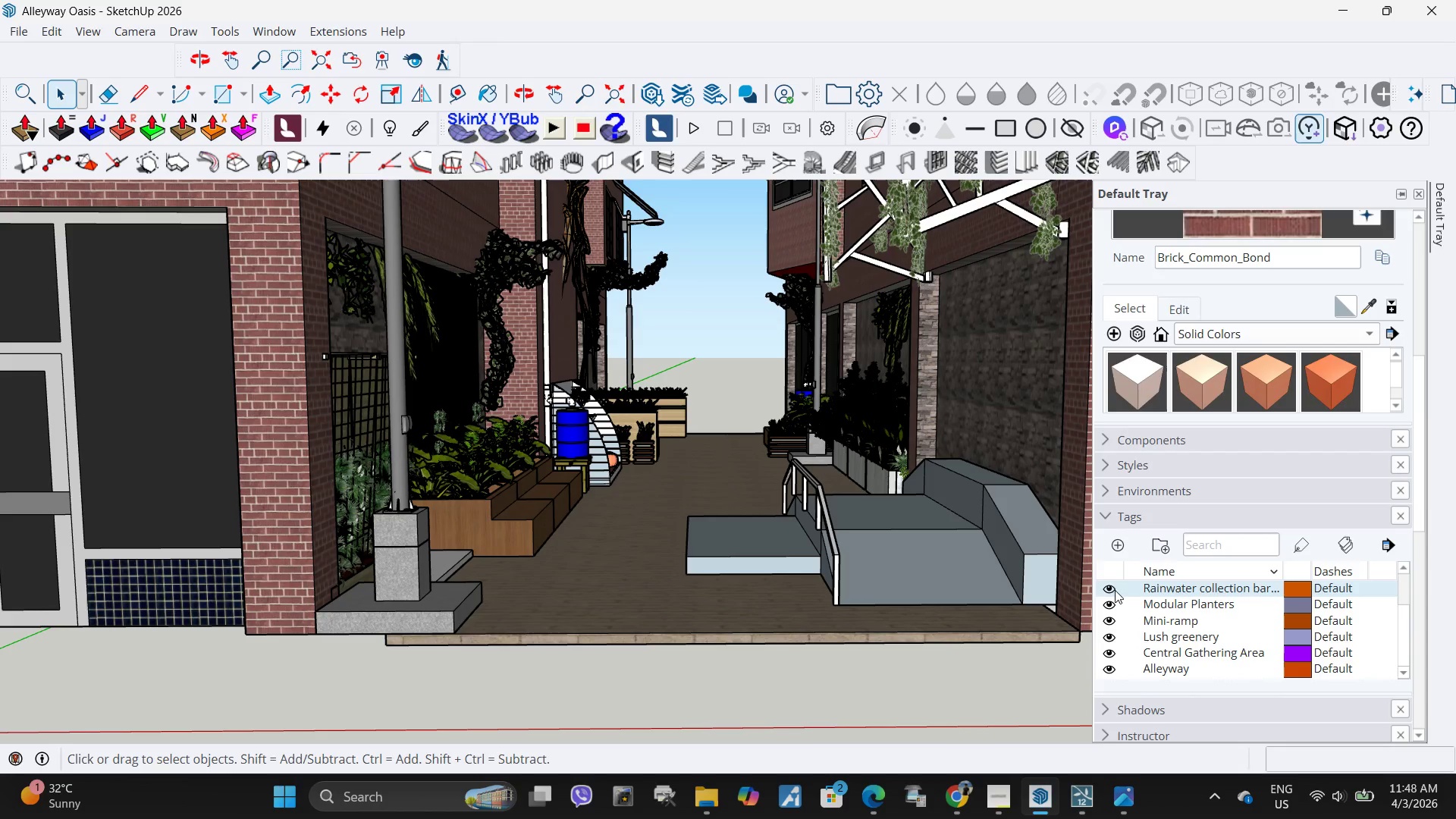 
left_click([1109, 590])
 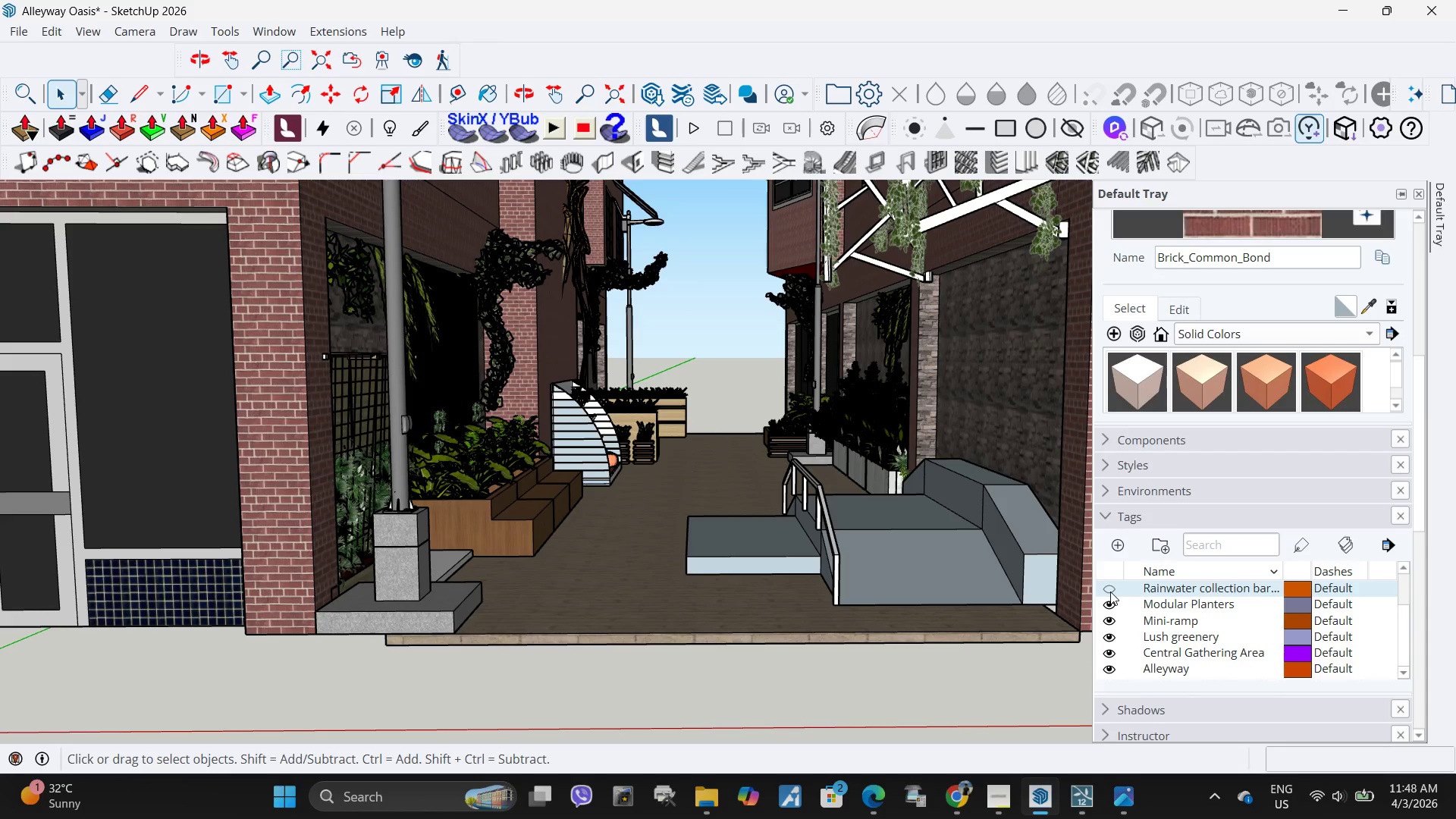 
left_click([1110, 592])
 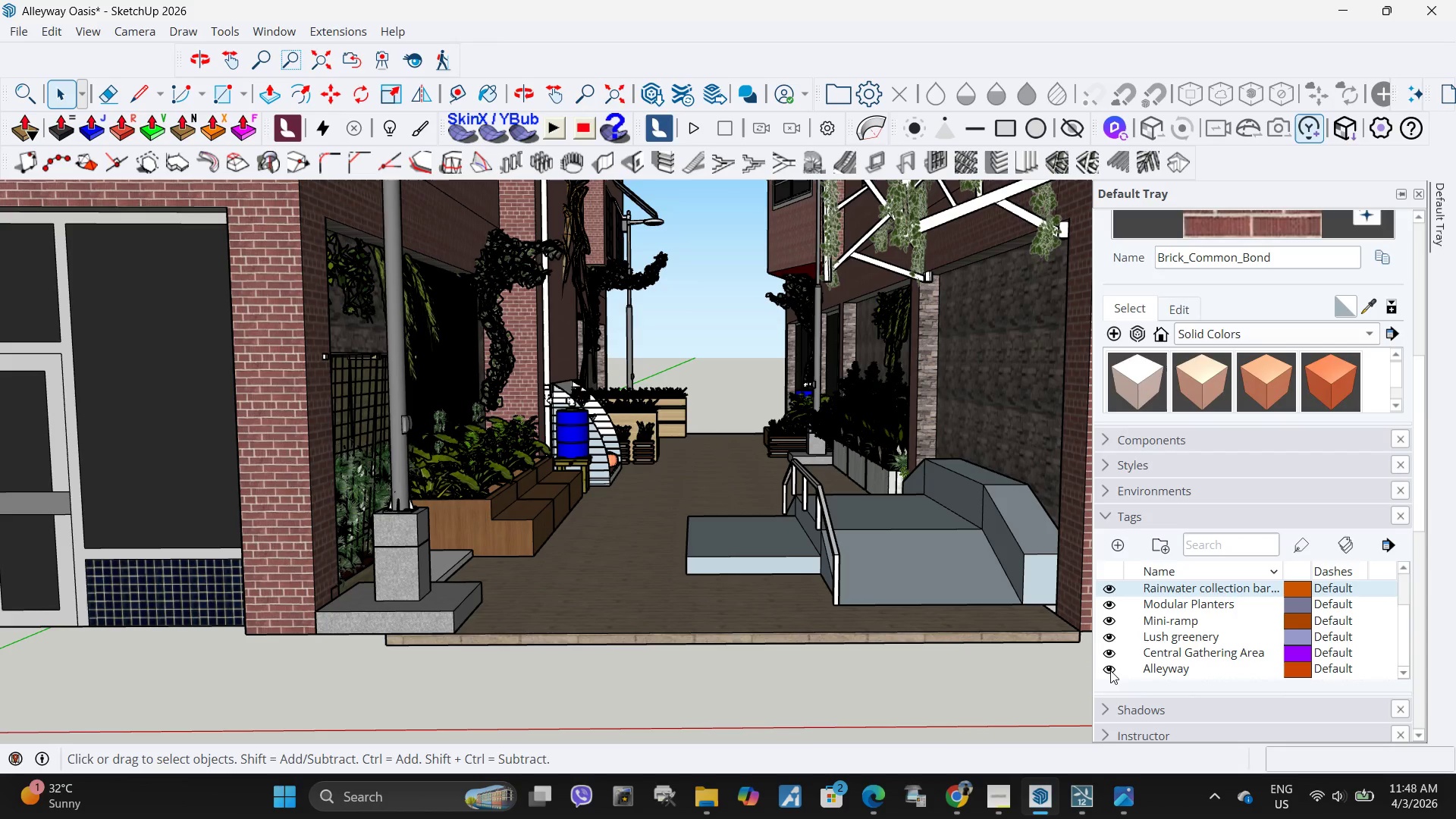 
left_click([1110, 670])
 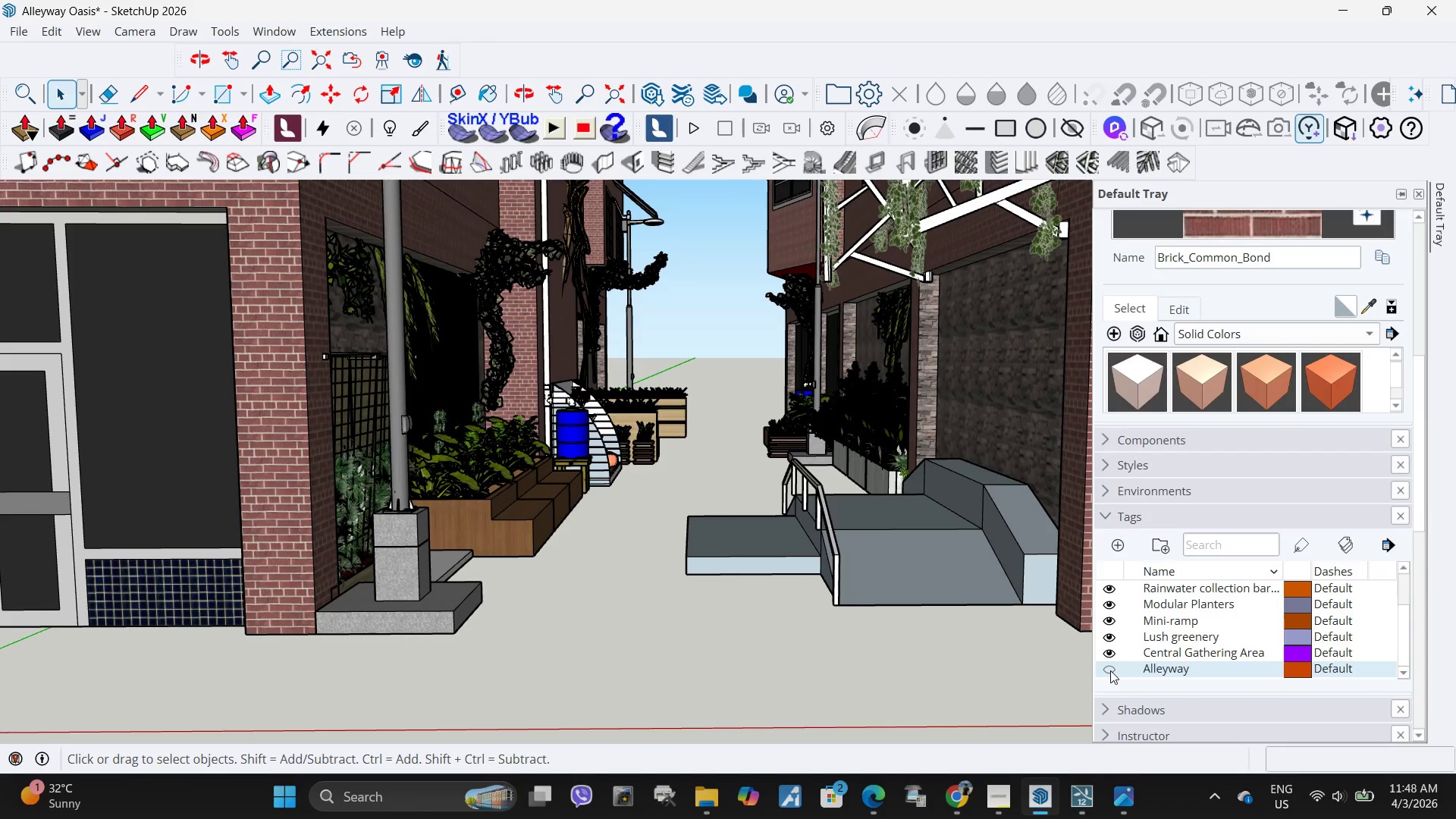 
left_click([1110, 670])
 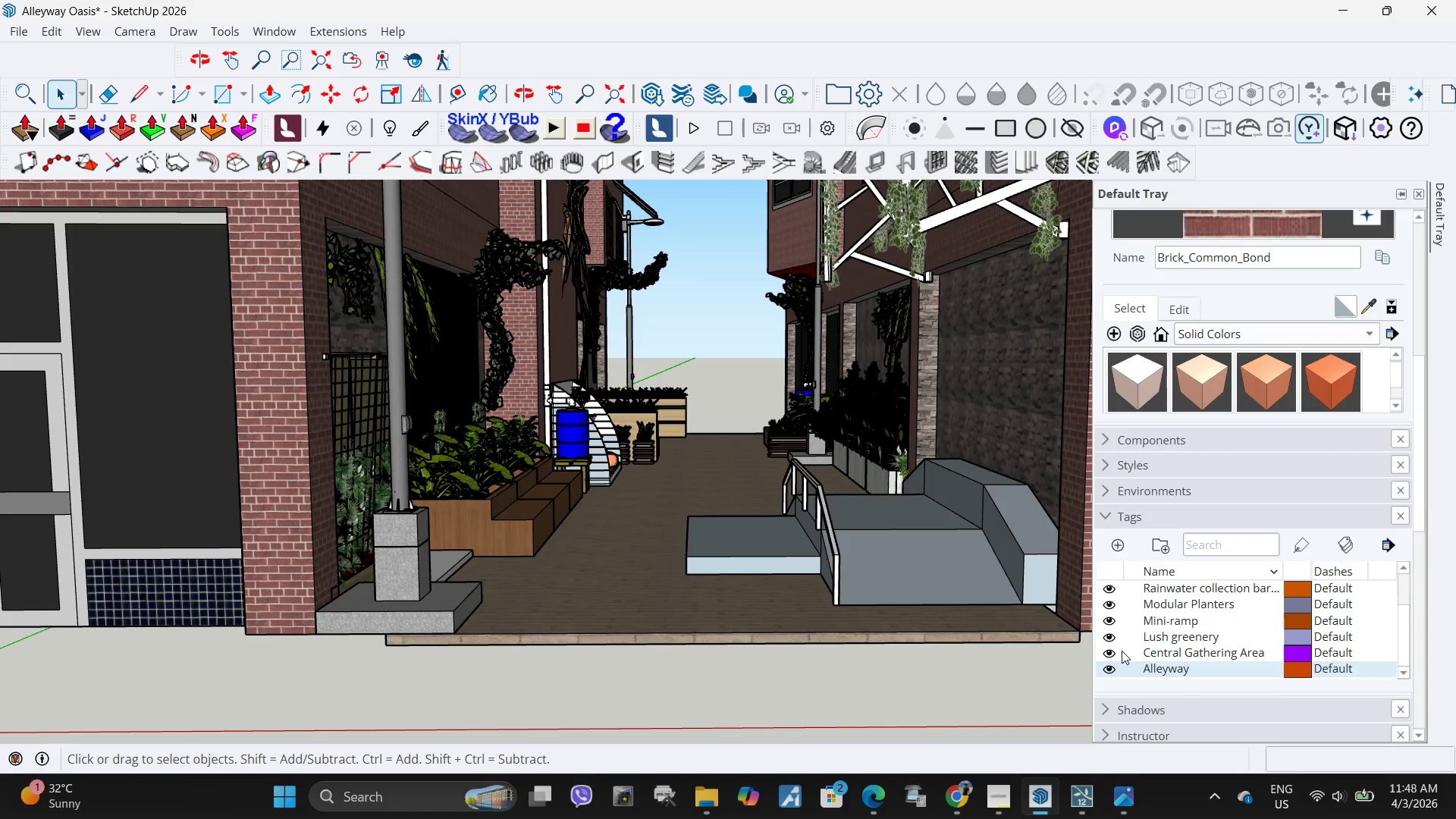 
scroll: coordinate [1148, 629], scroll_direction: up, amount: 1.0
 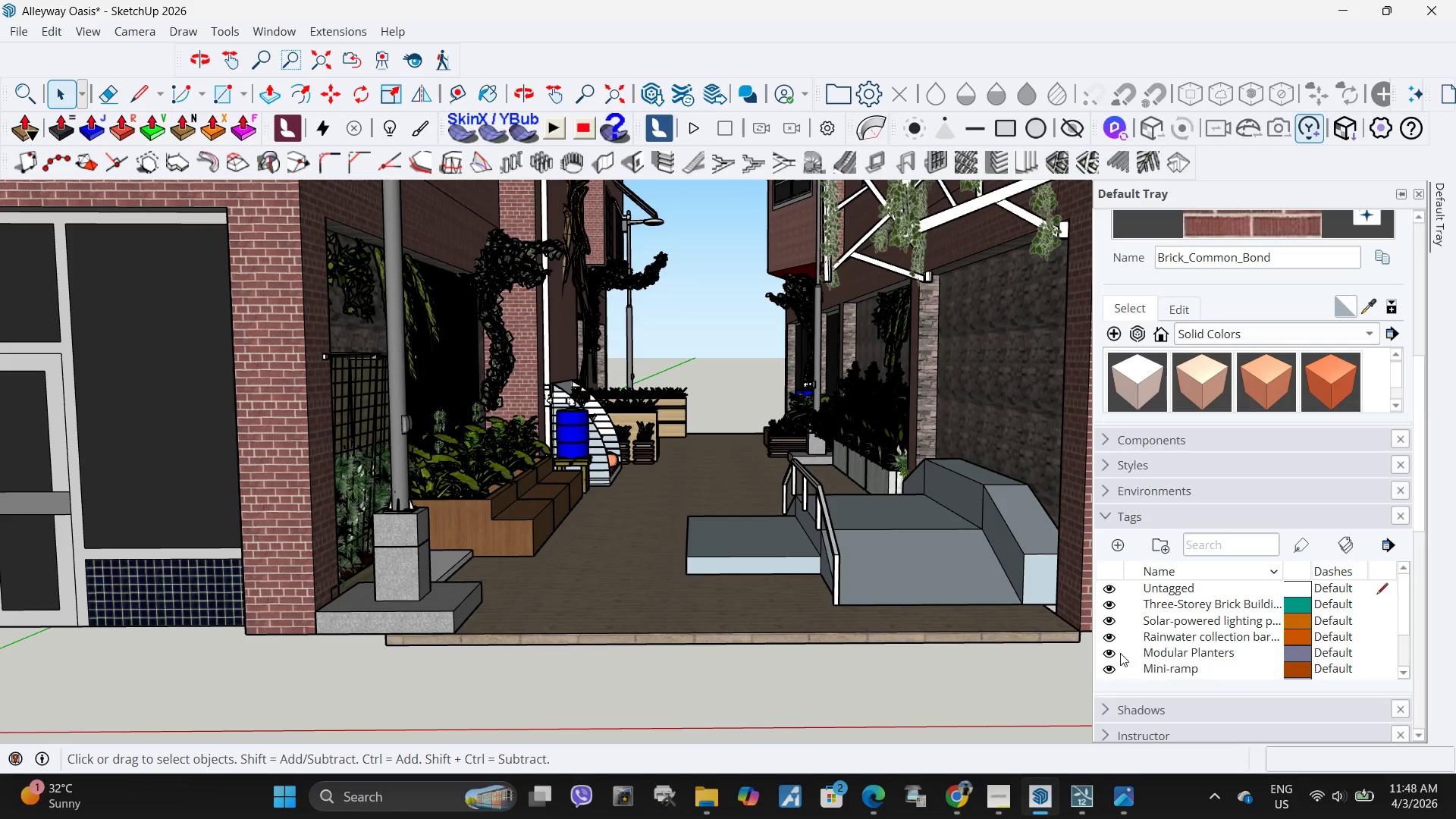 
left_click([1103, 656])
 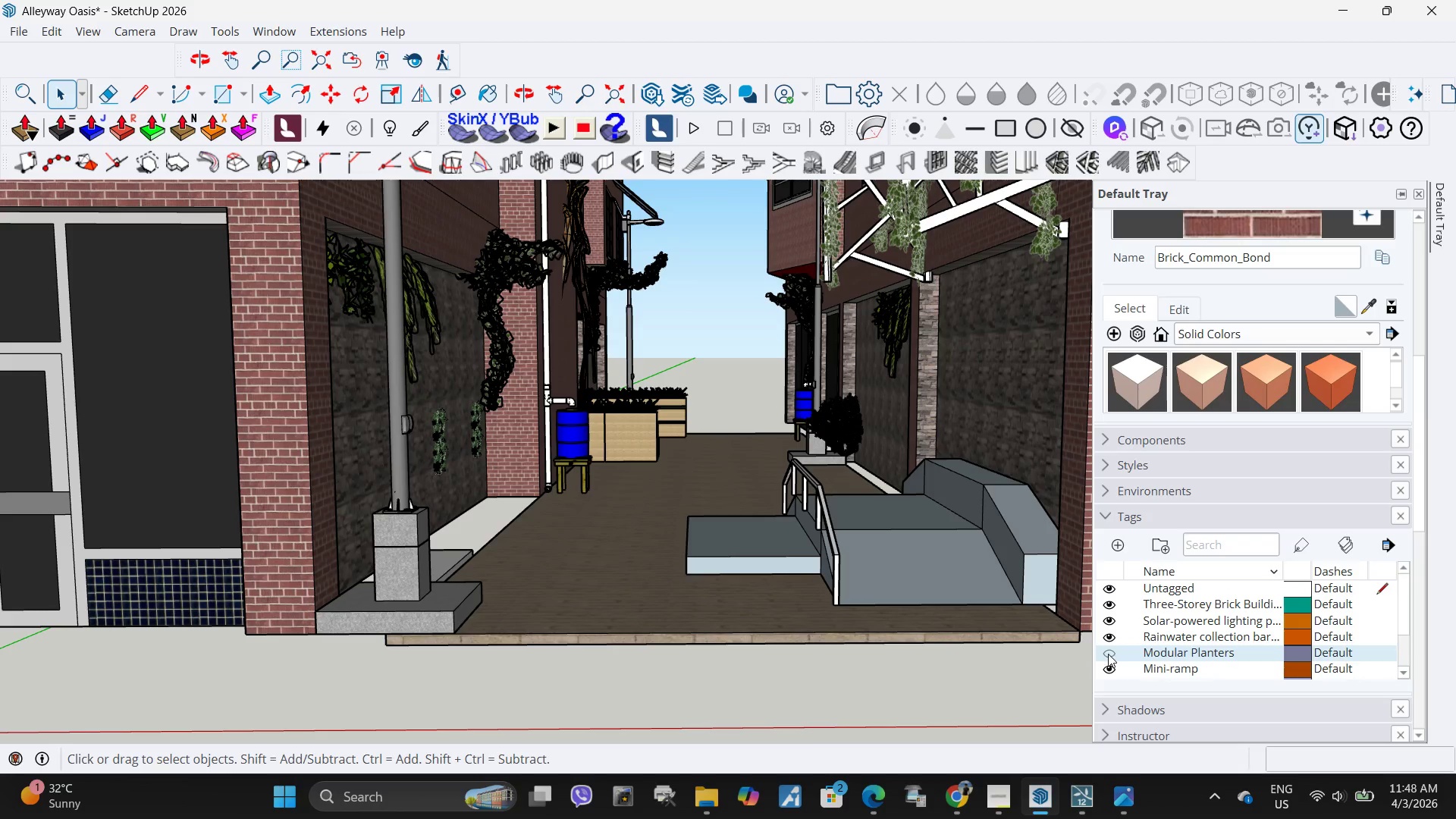 
left_click([1110, 651])
 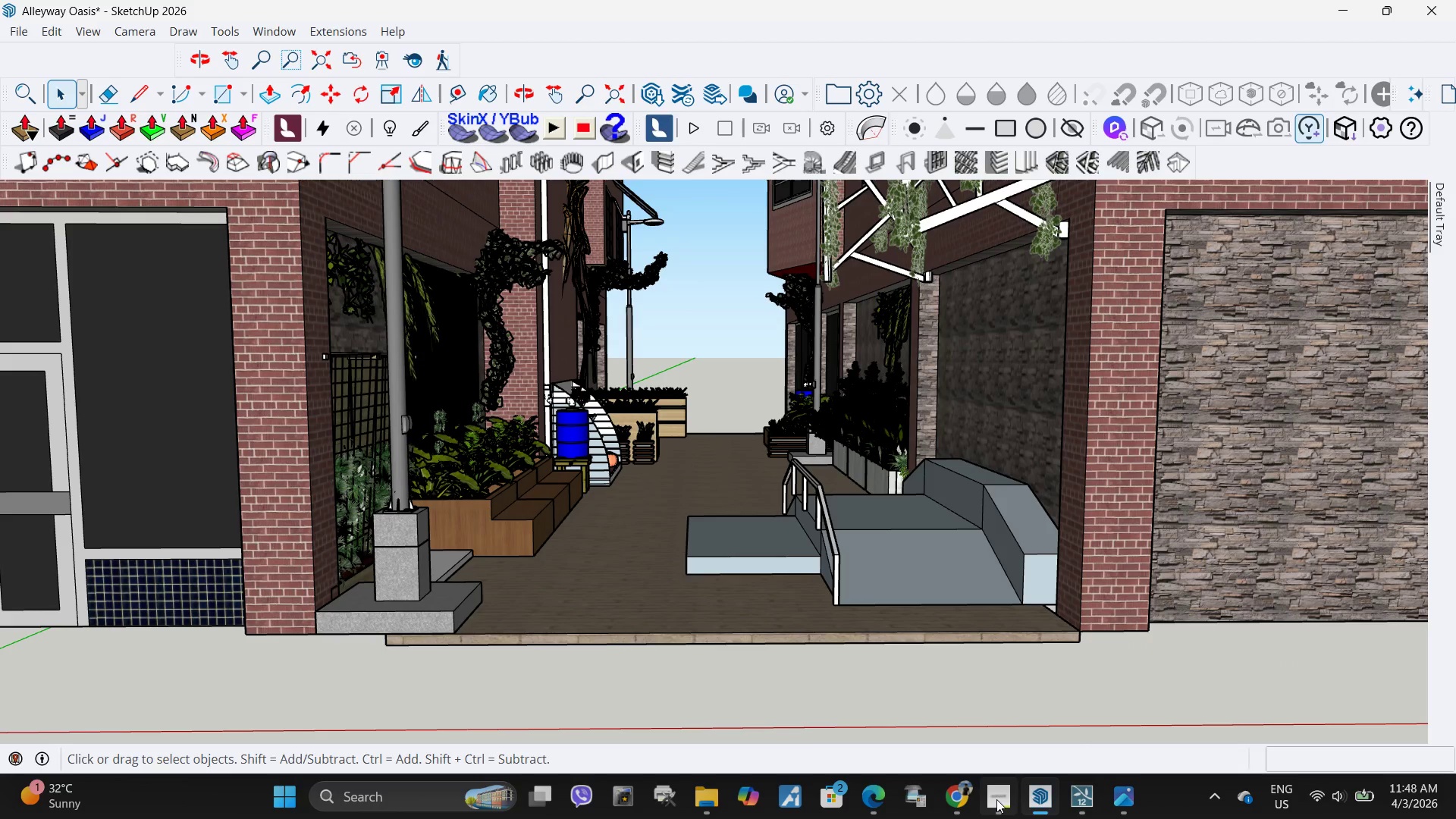 
mouse_move([1010, 679])
 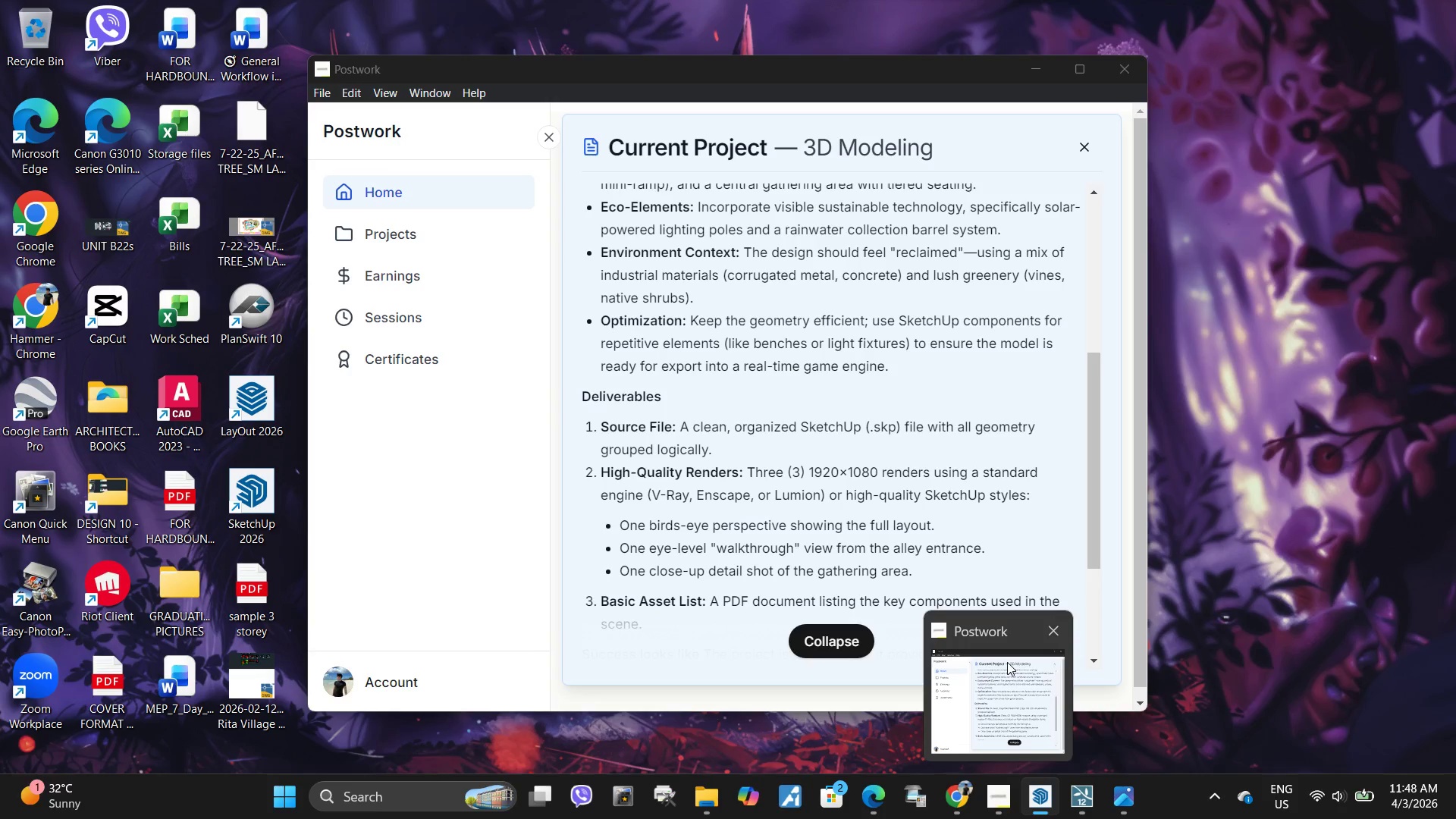 
left_click([1007, 662])